 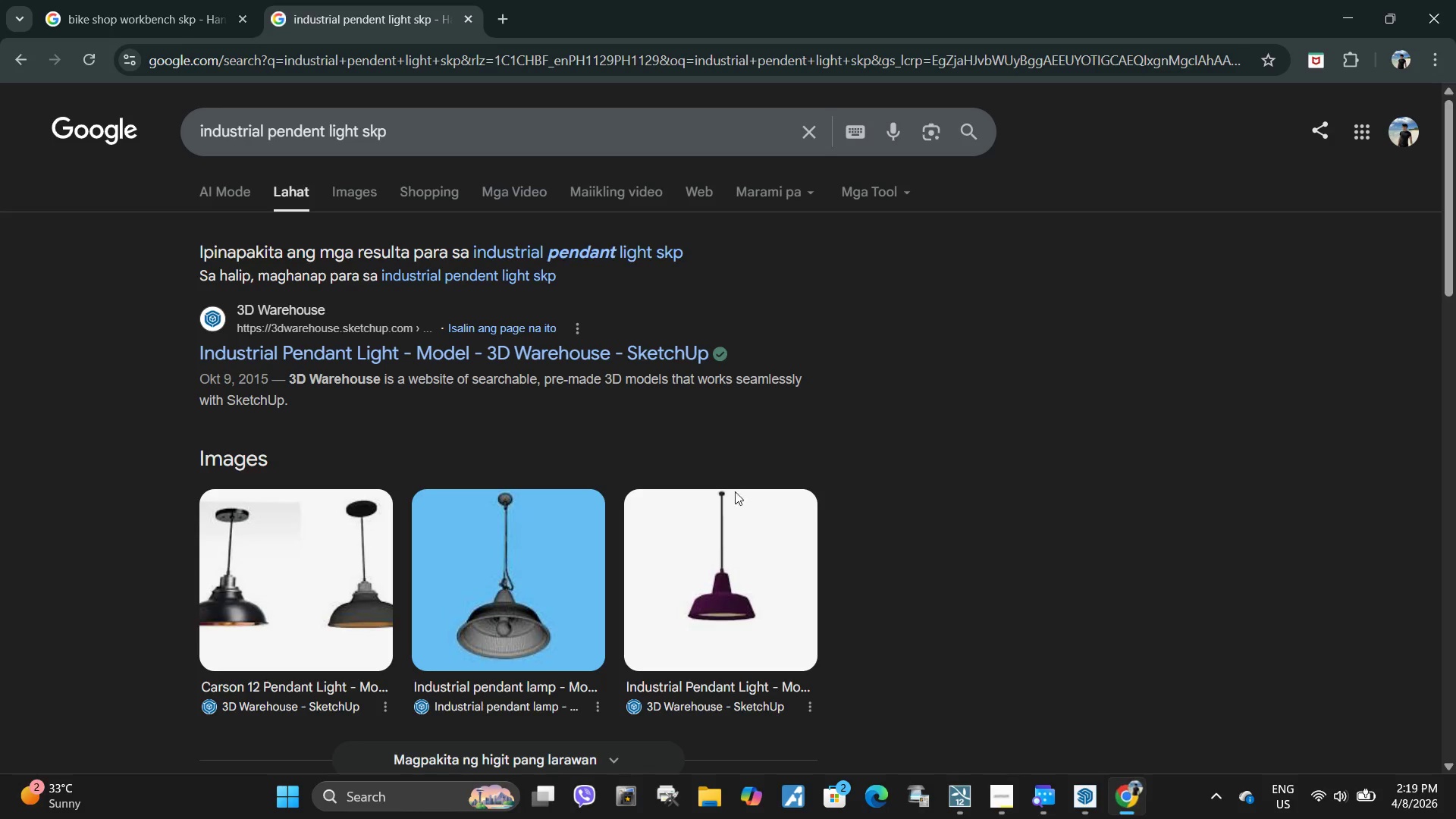 
left_click([352, 181])
 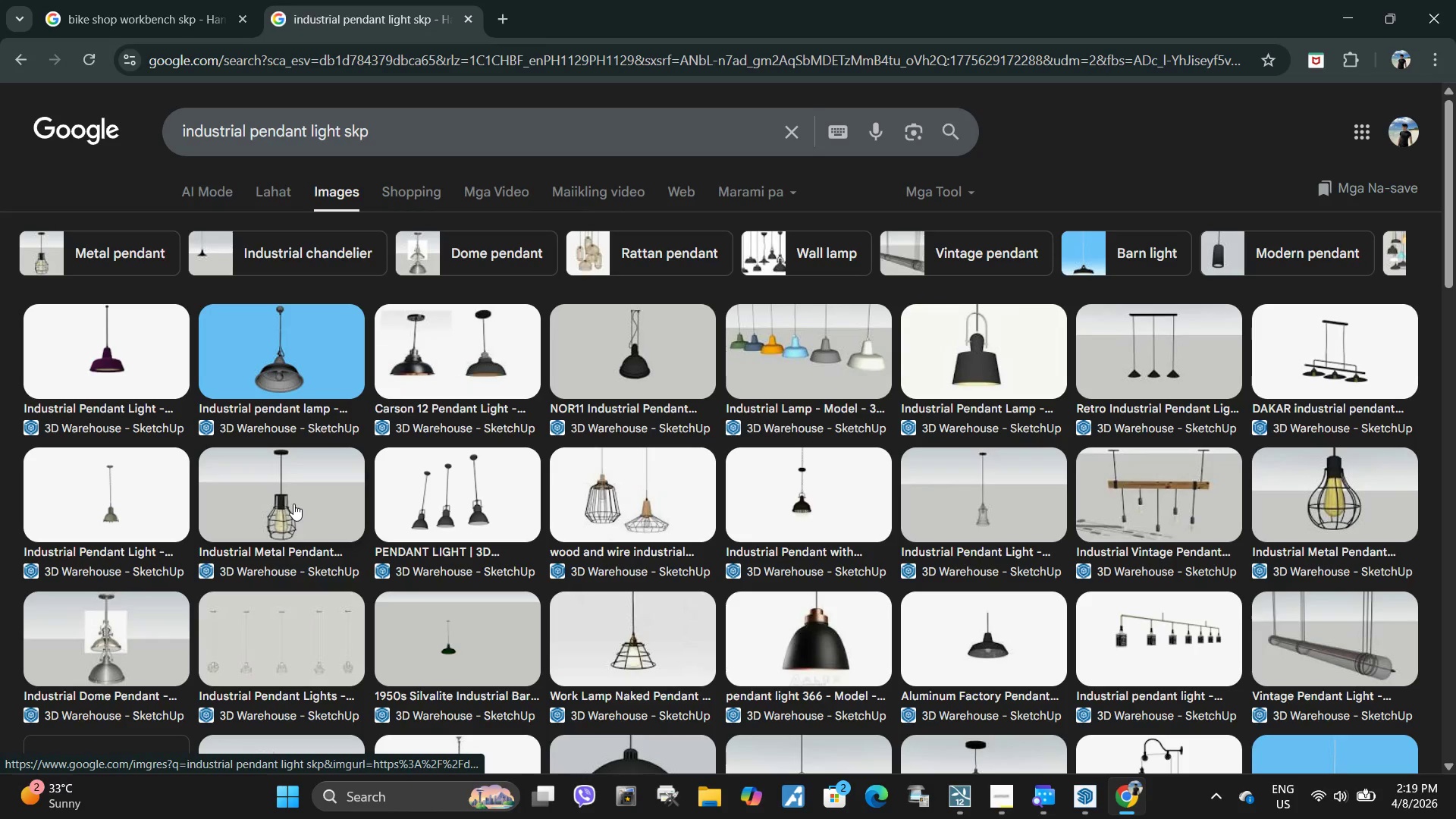 
wait(10.95)
 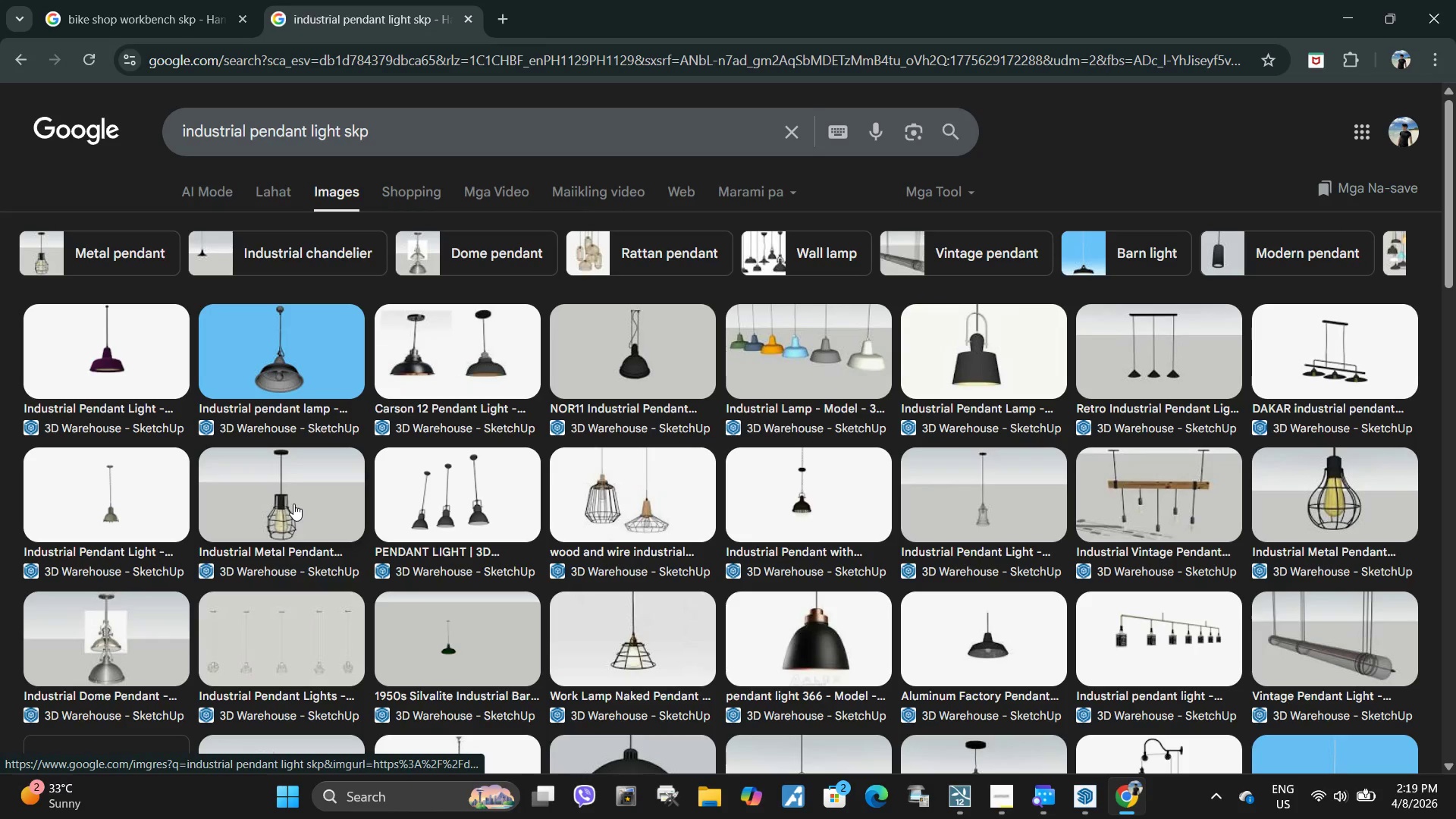 
scroll: coordinate [695, 567], scroll_direction: down, amount: 2.0
 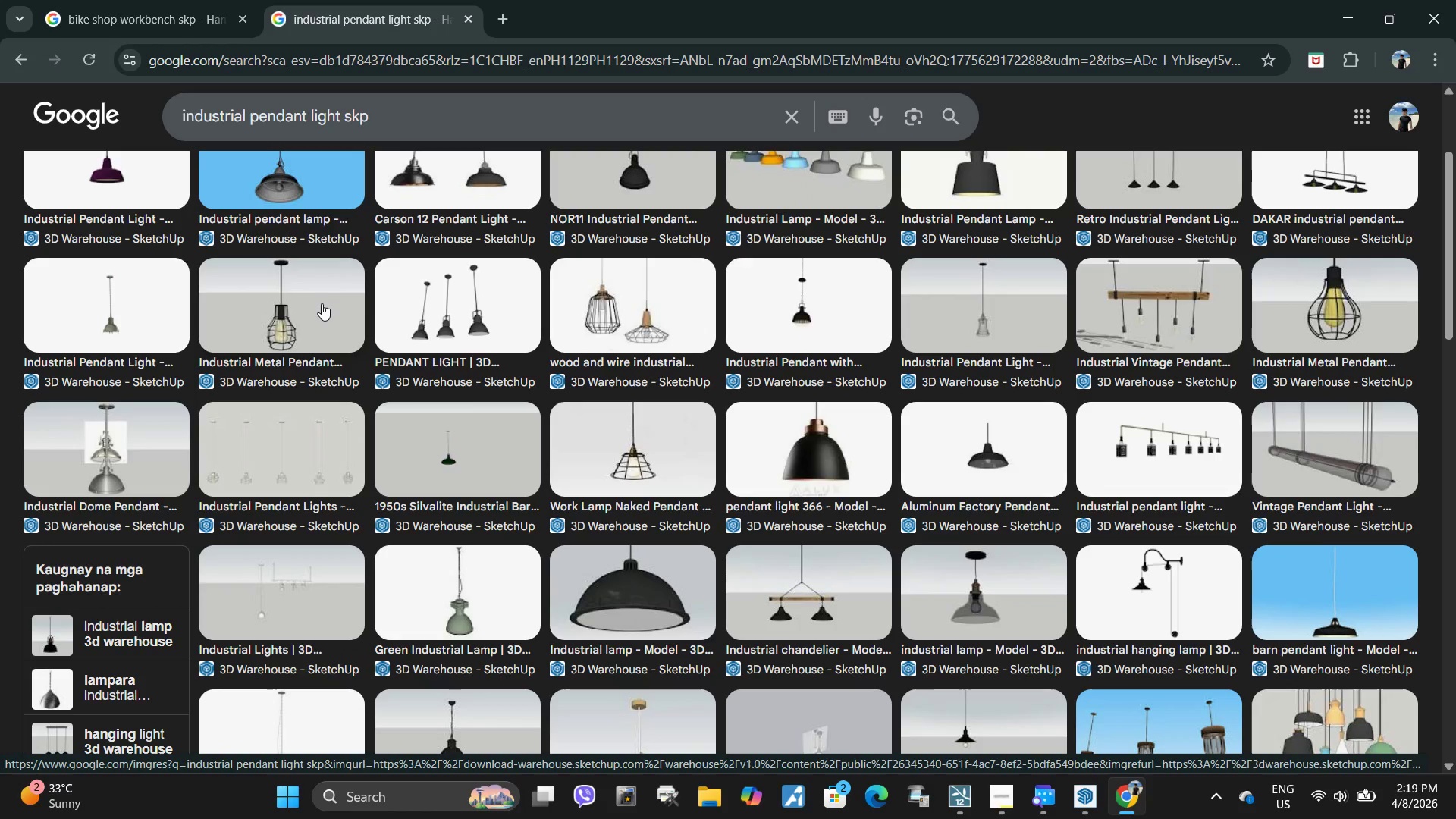 
left_click([300, 306])
 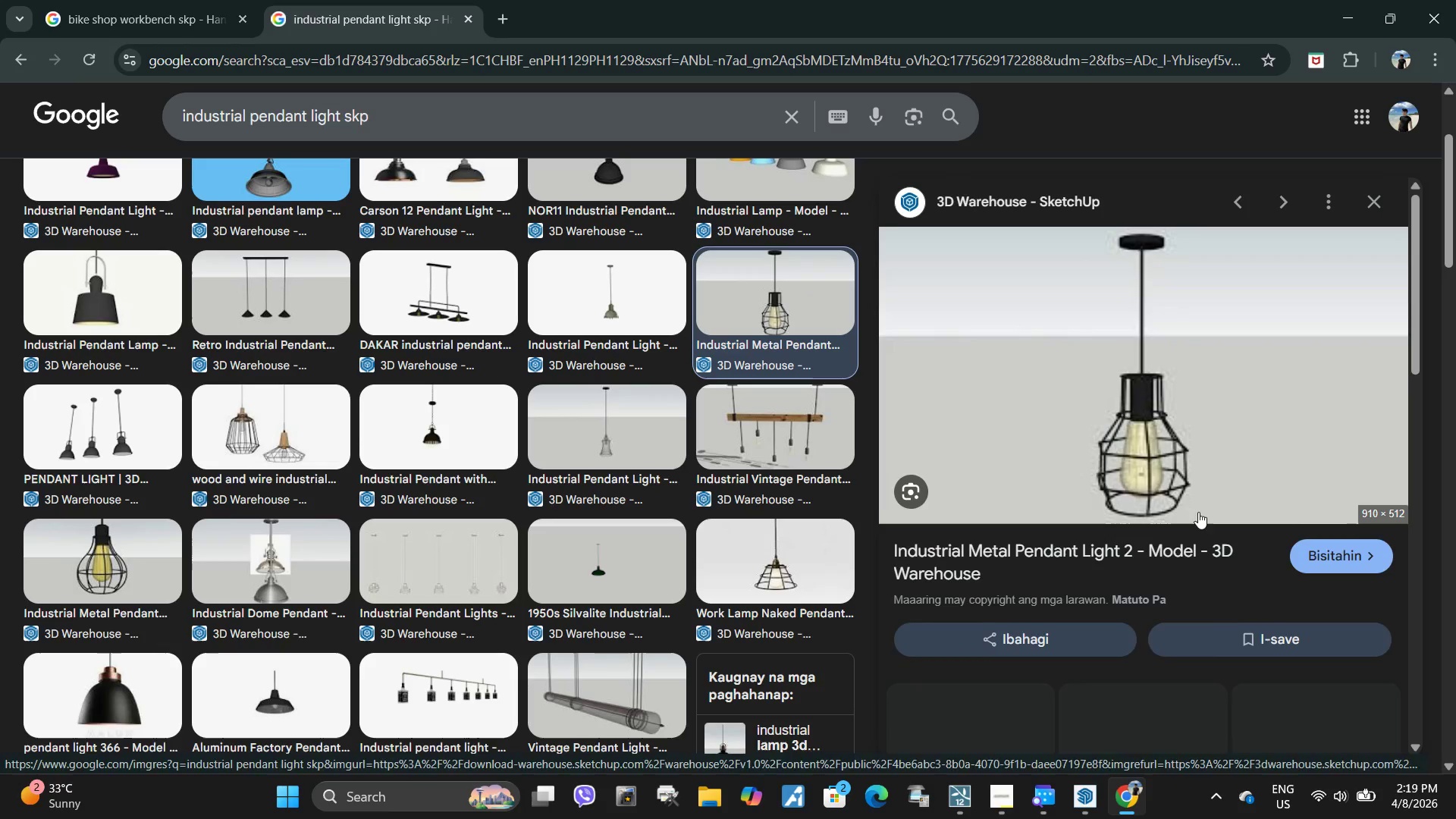 
scroll: coordinate [1159, 516], scroll_direction: down, amount: 3.0
 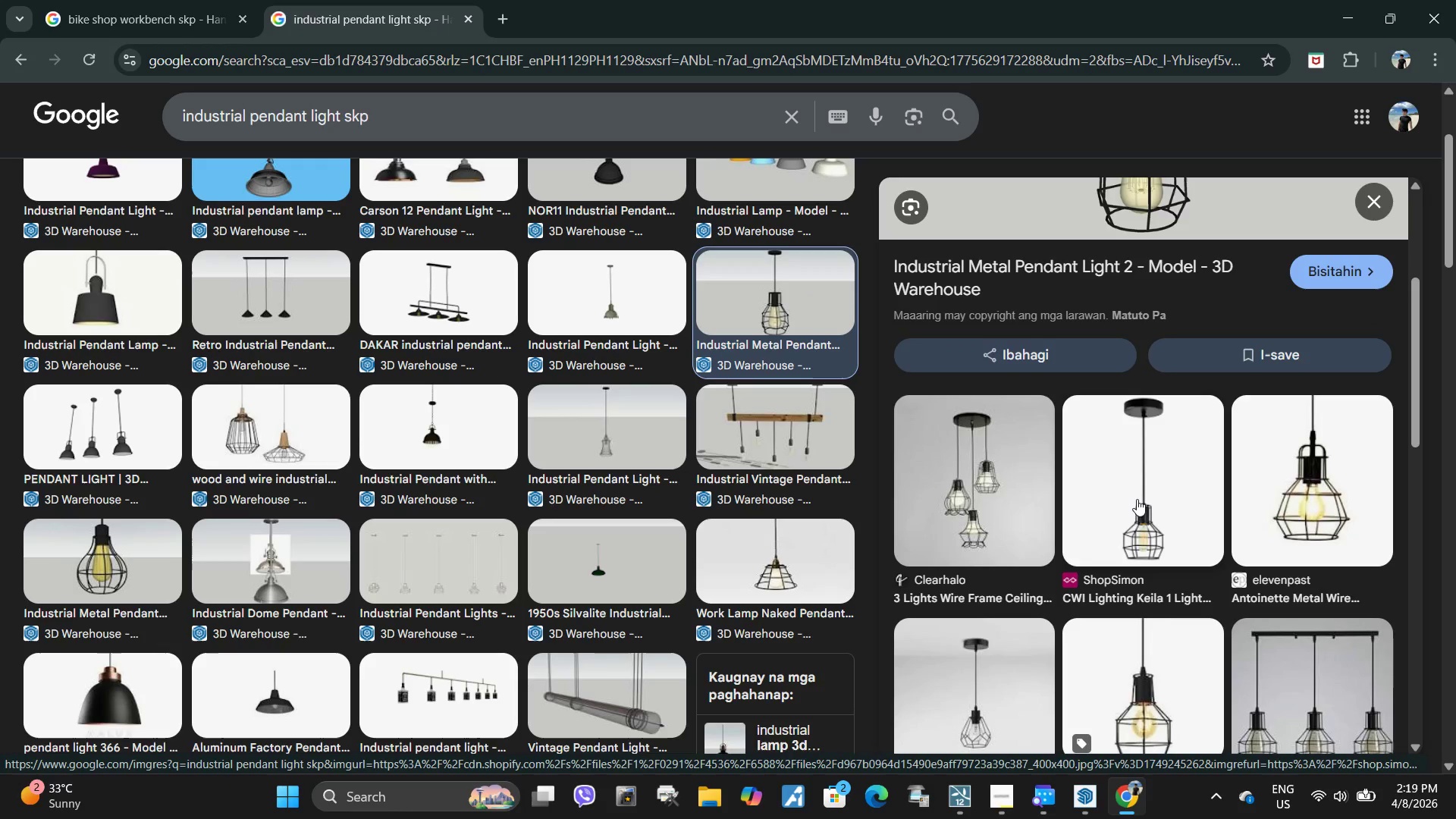 
scroll: coordinate [1124, 487], scroll_direction: up, amount: 5.0
 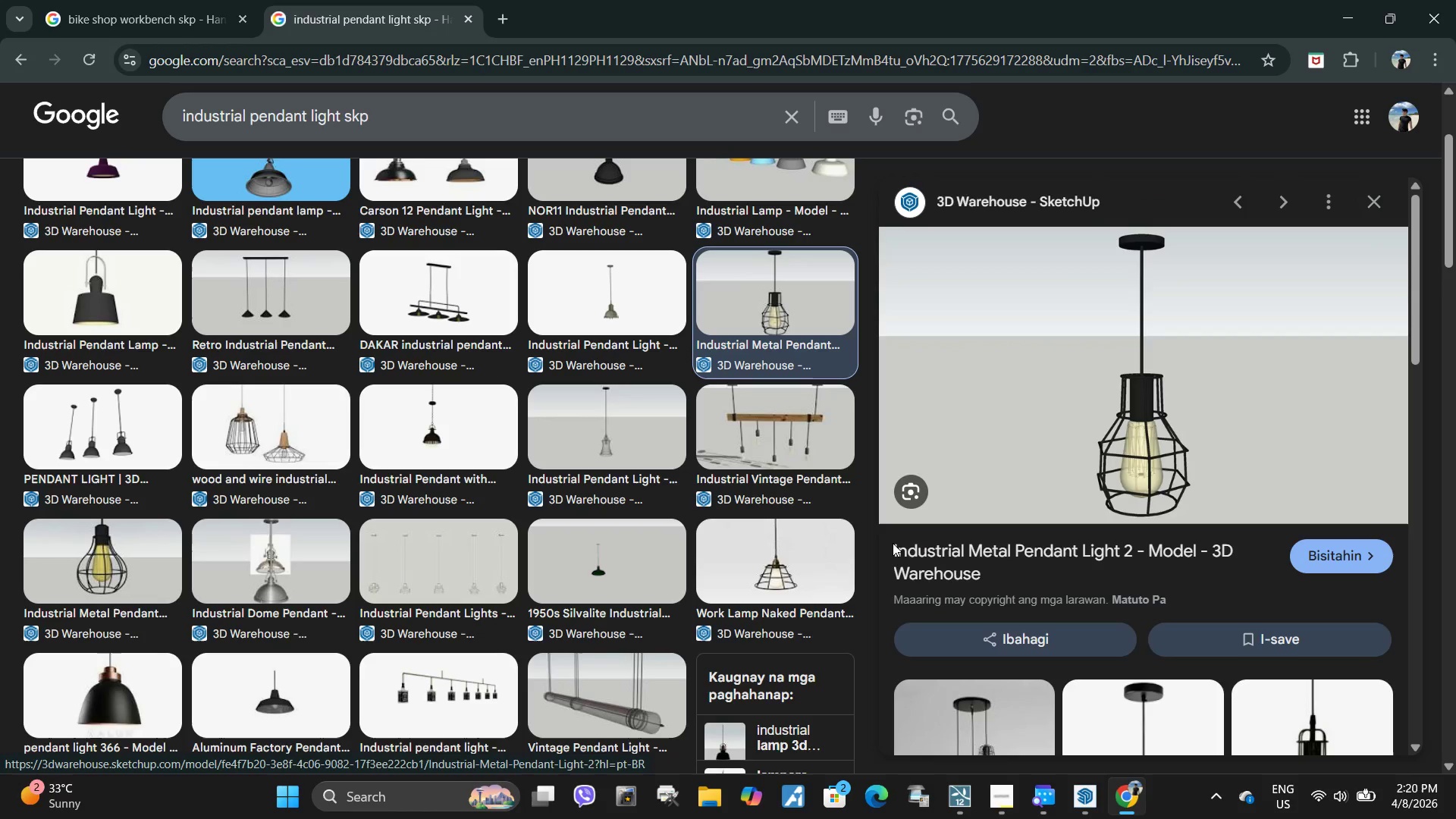 
left_click_drag(start_coordinate=[886, 544], to_coordinate=[1136, 549])
 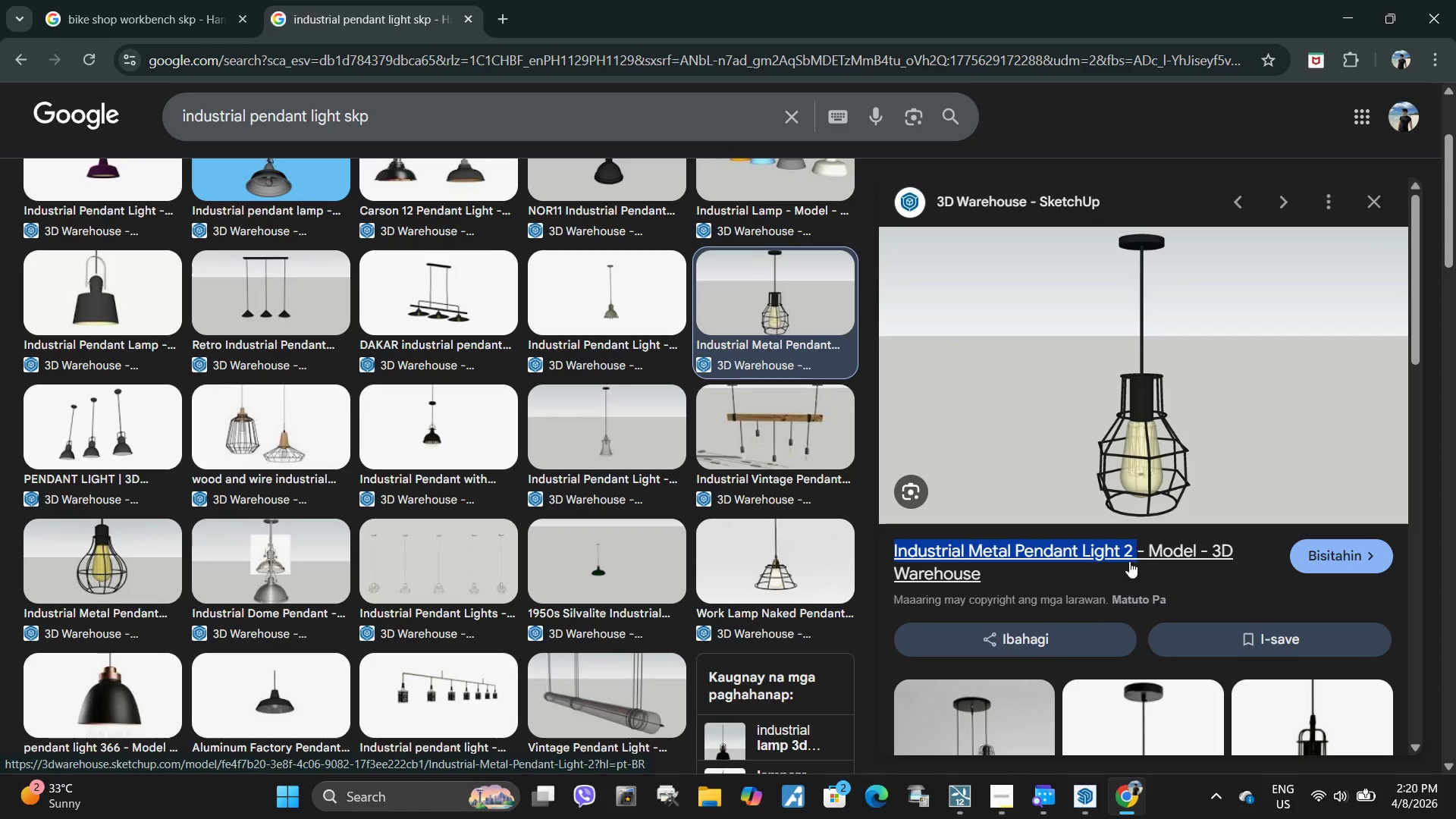 
key(Control+C)
 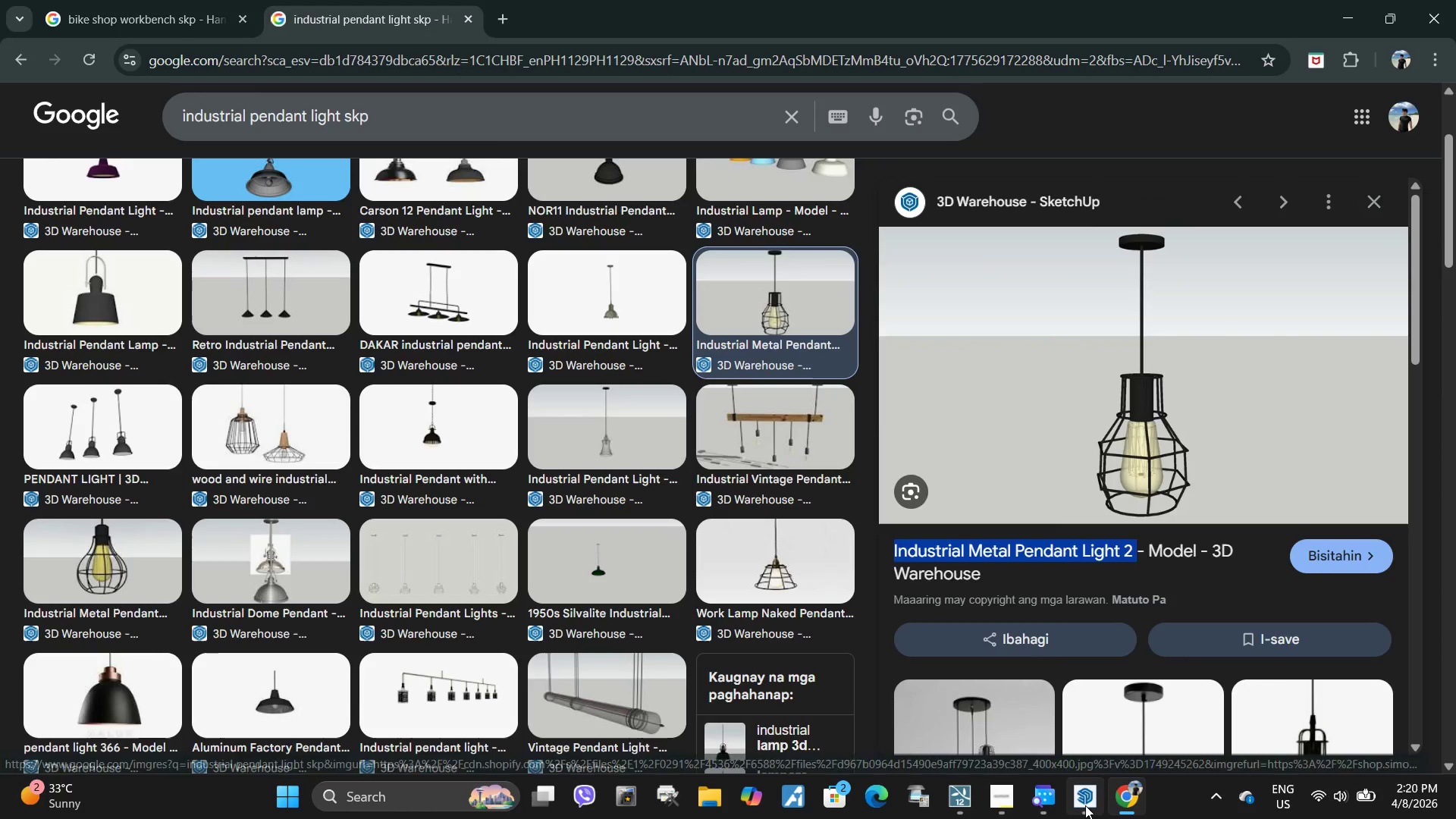 
left_click([1085, 805])
 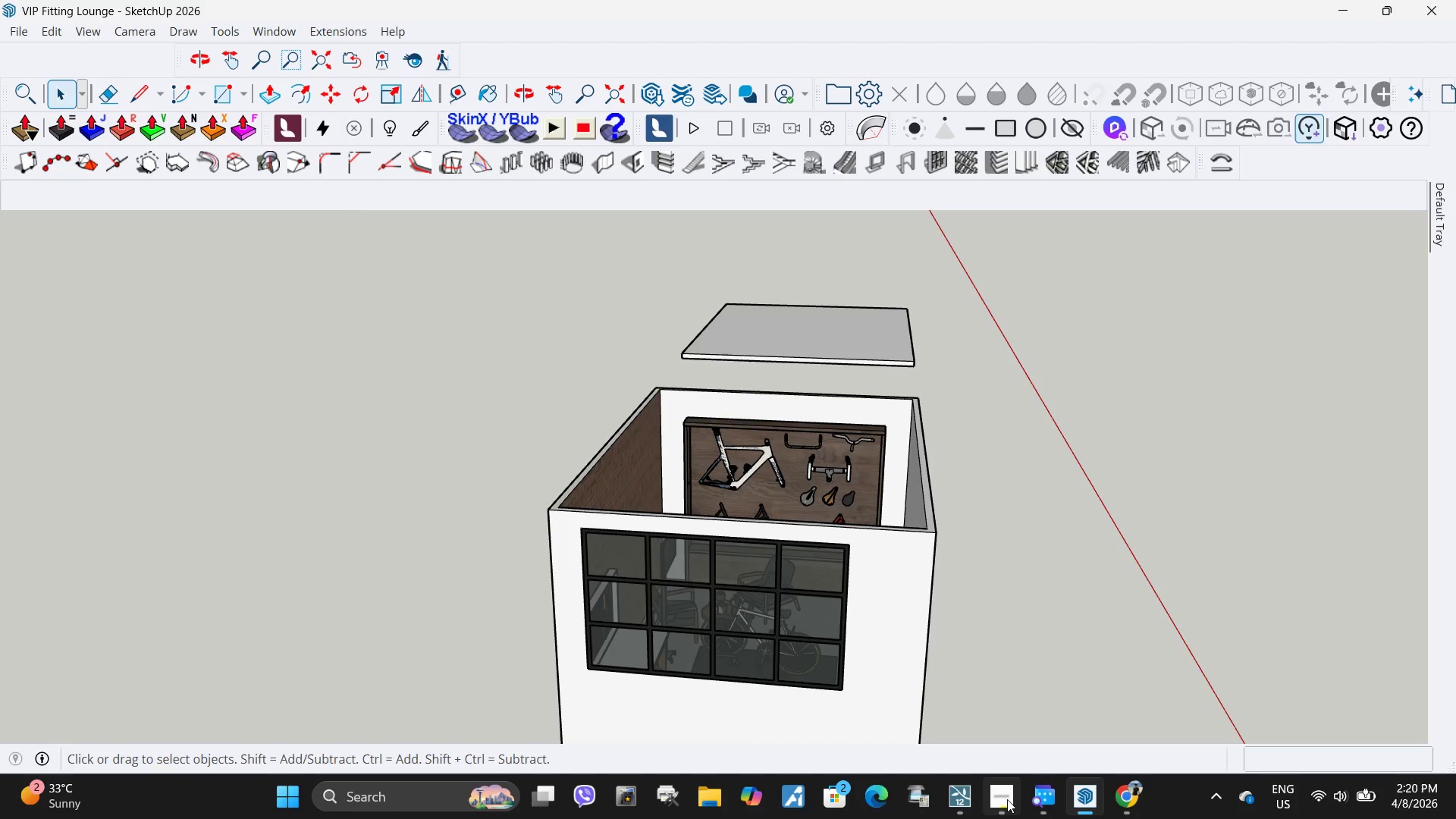 
left_click([1005, 799])